 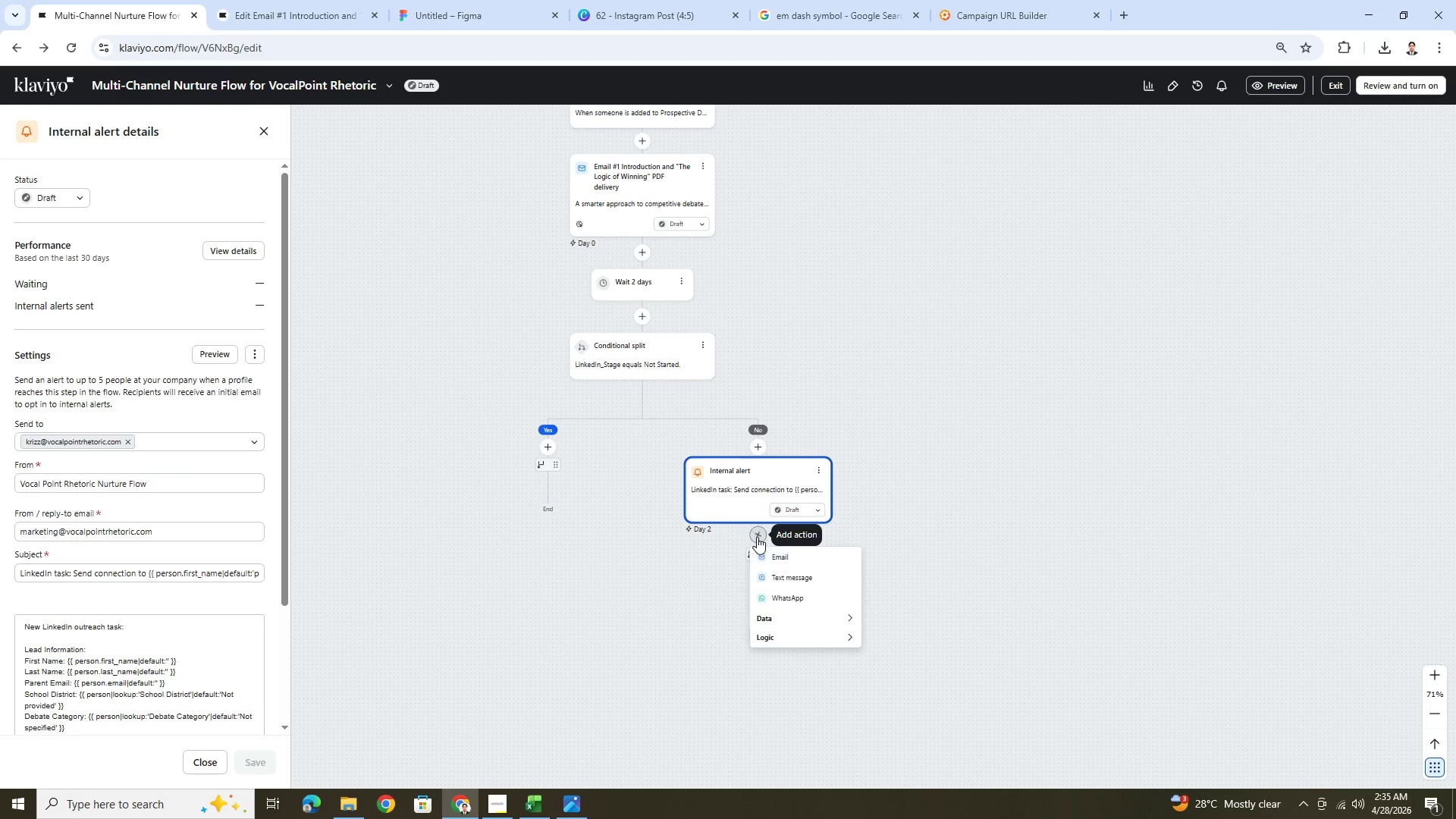 
left_click([801, 557])
 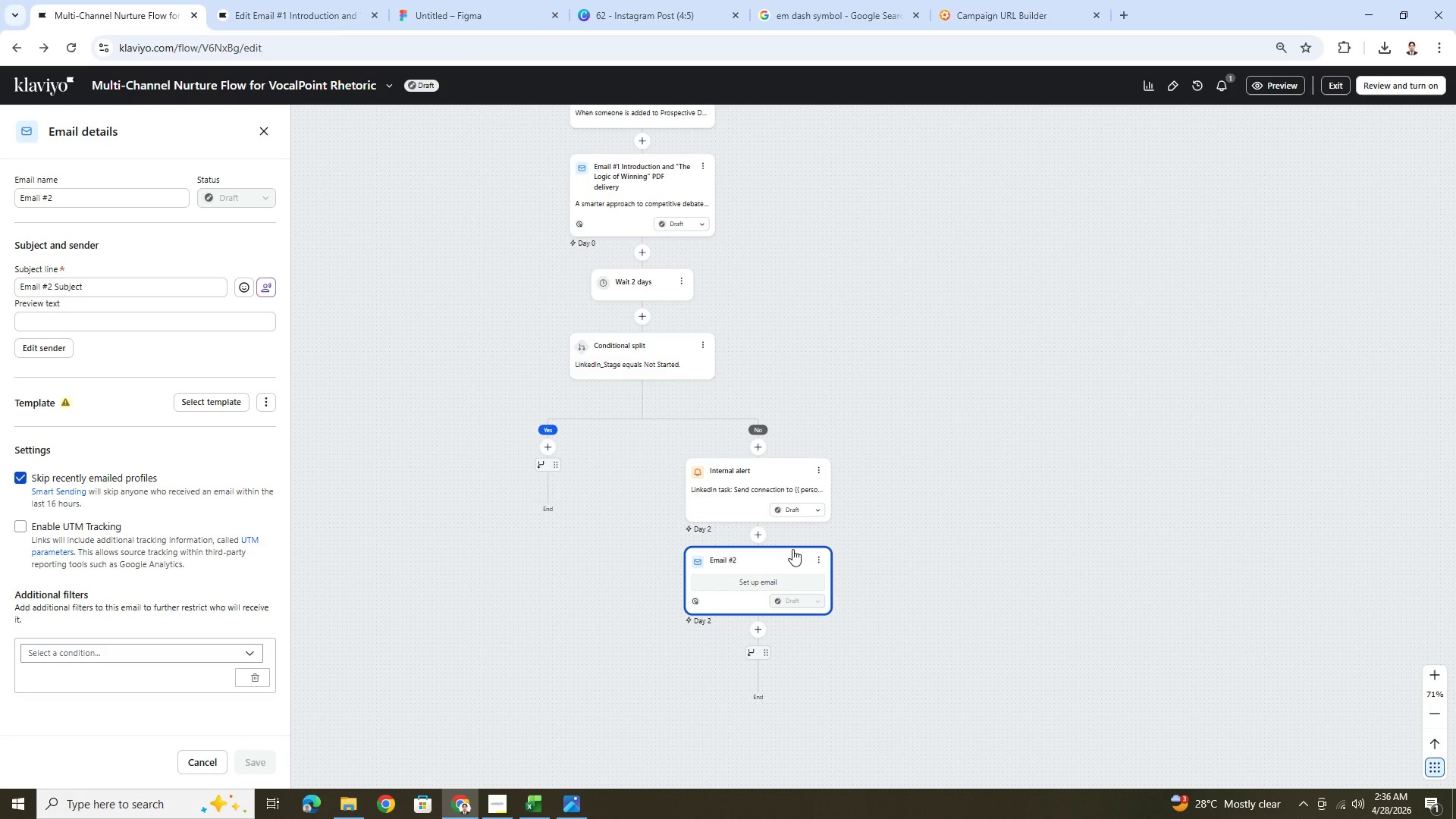 
wait(22.05)
 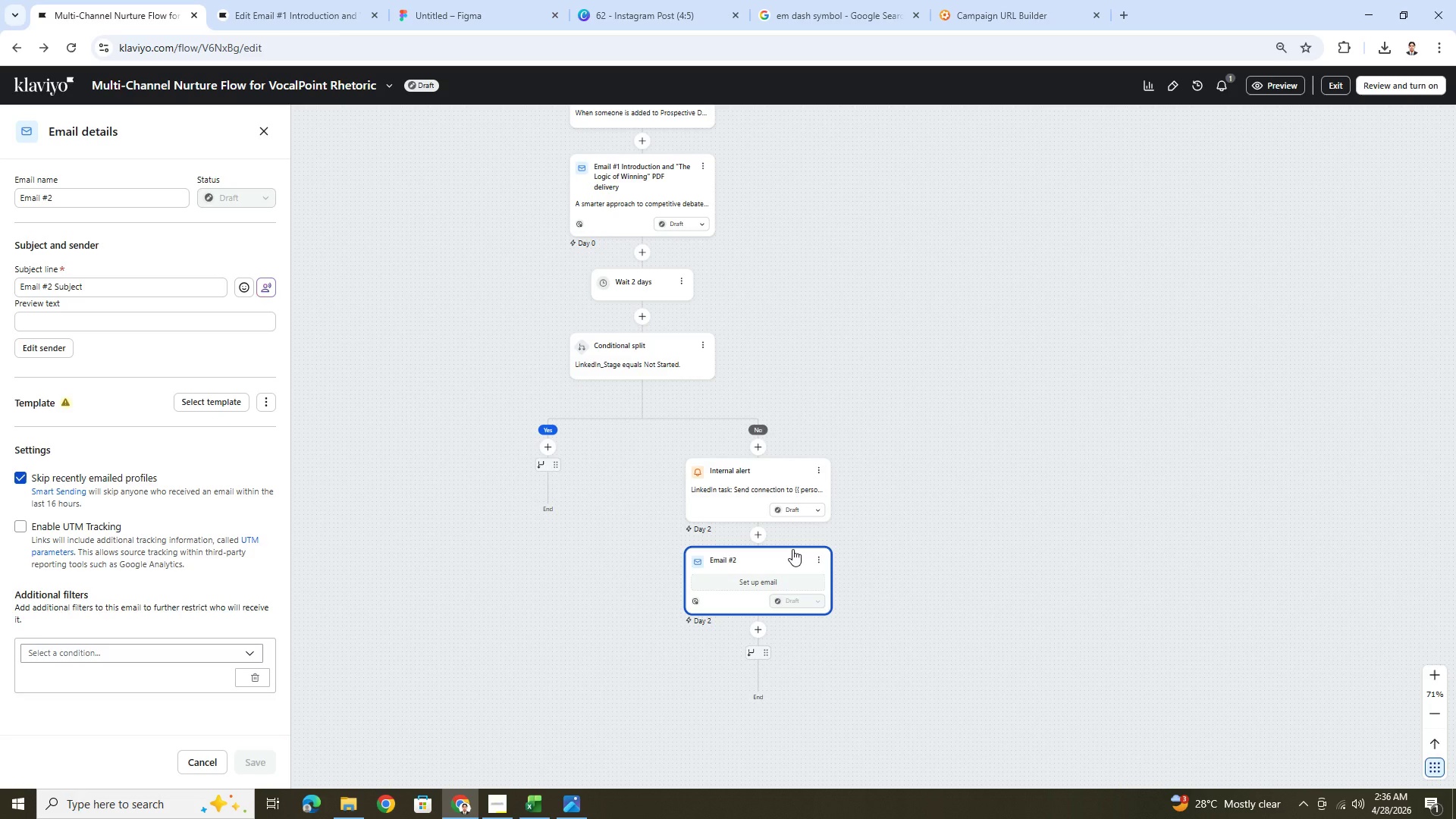 
left_click([792, 464])
 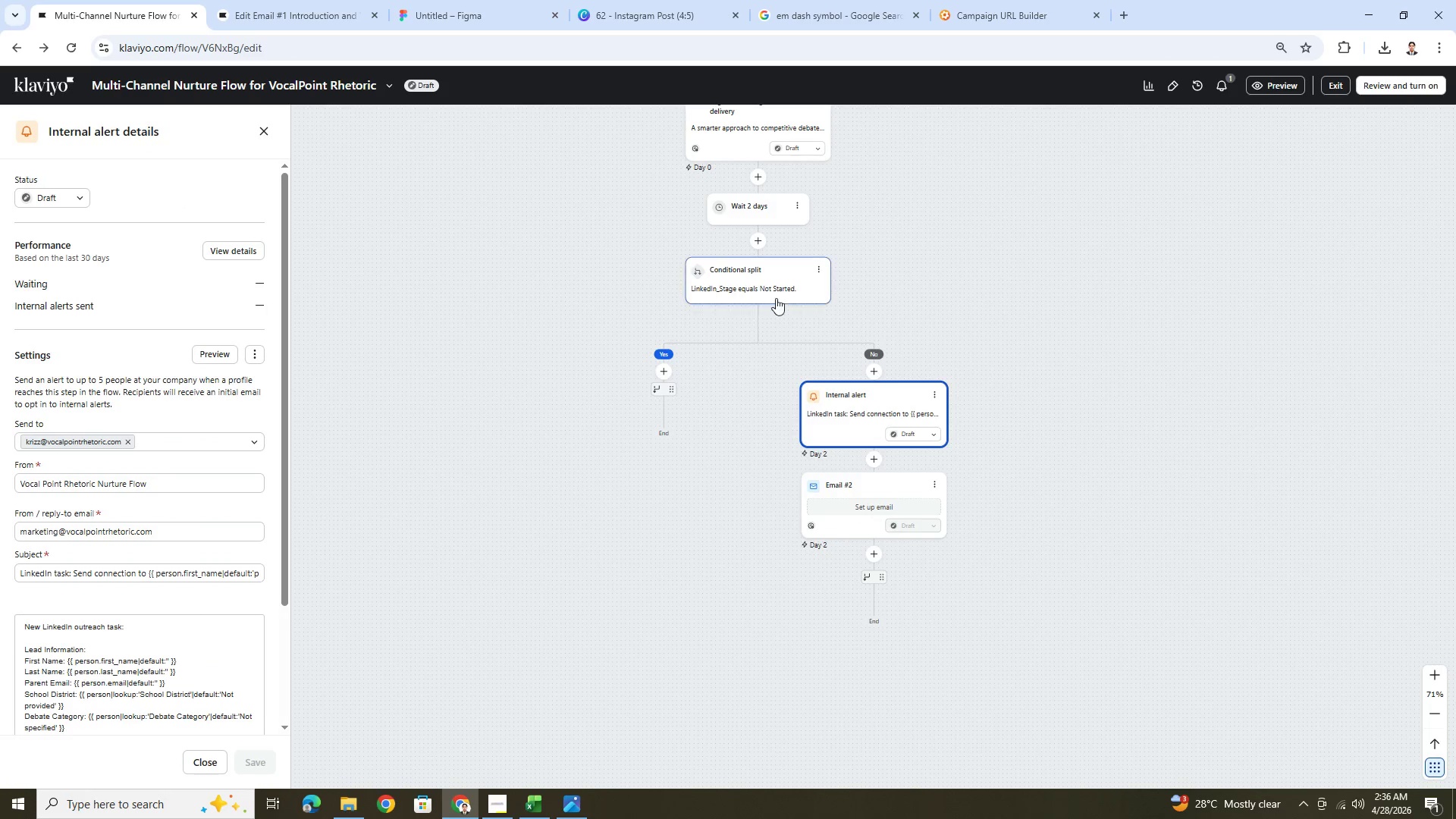 
left_click([815, 266])
 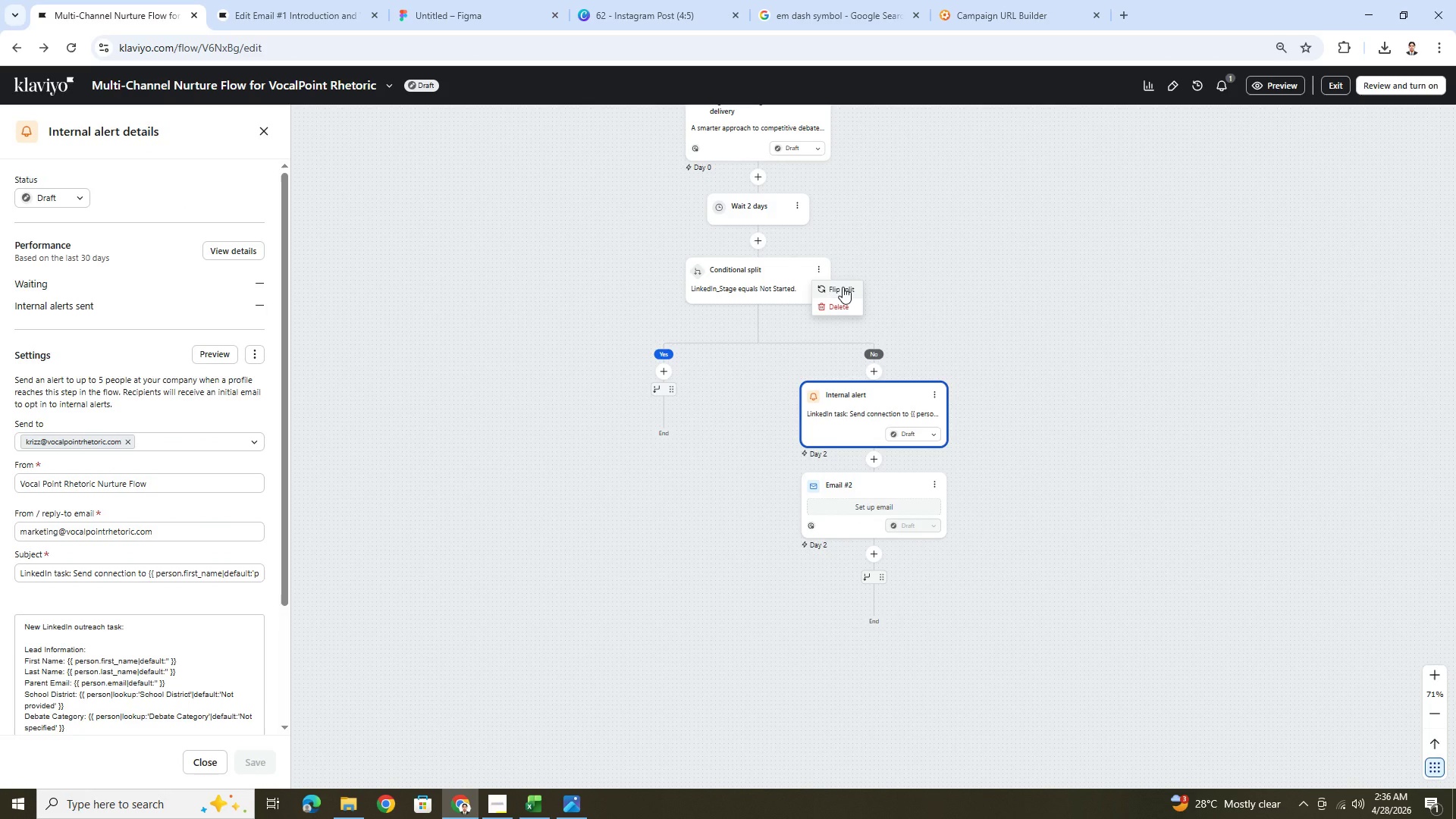 
left_click([843, 287])
 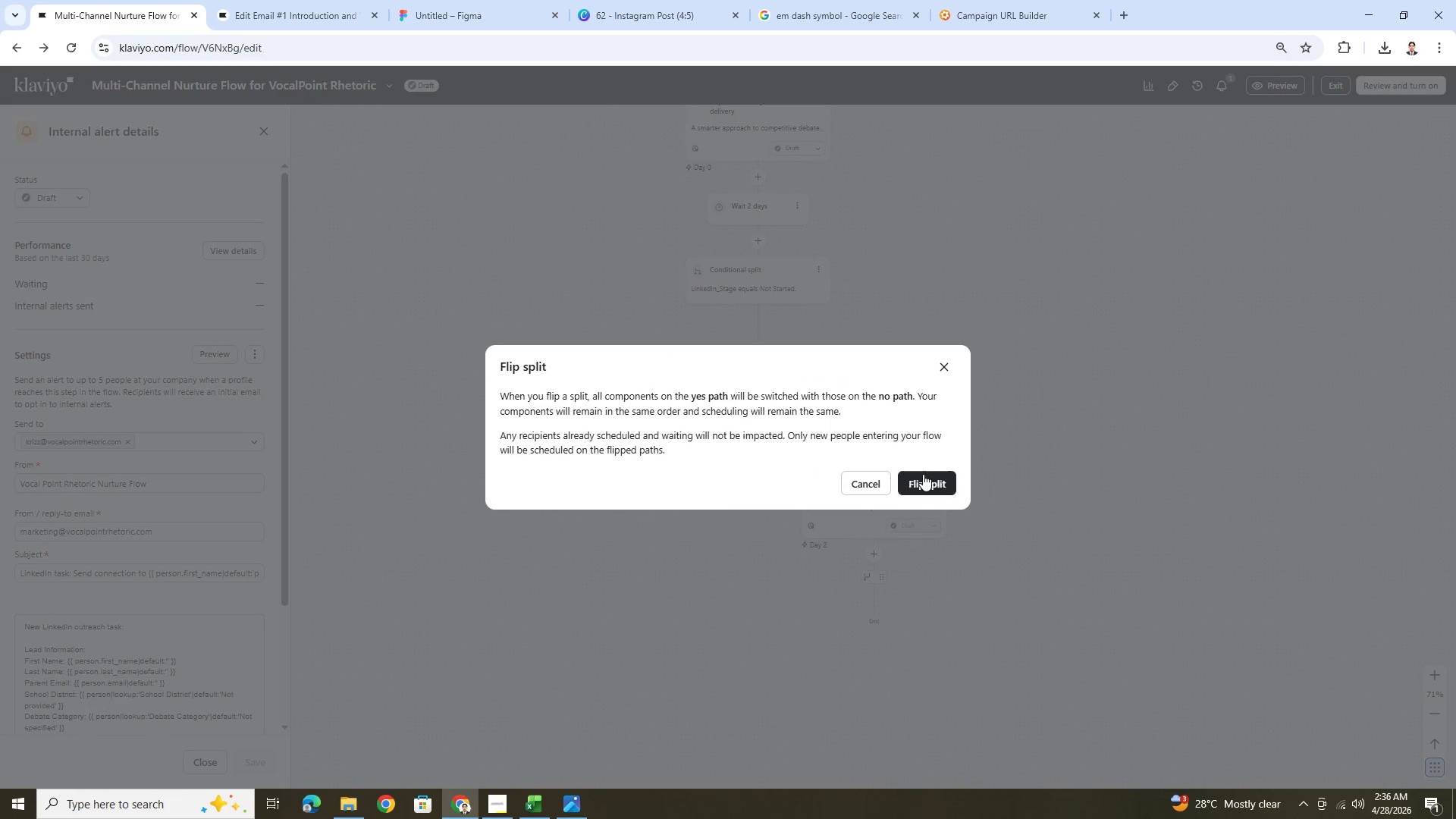 
left_click([927, 479])
 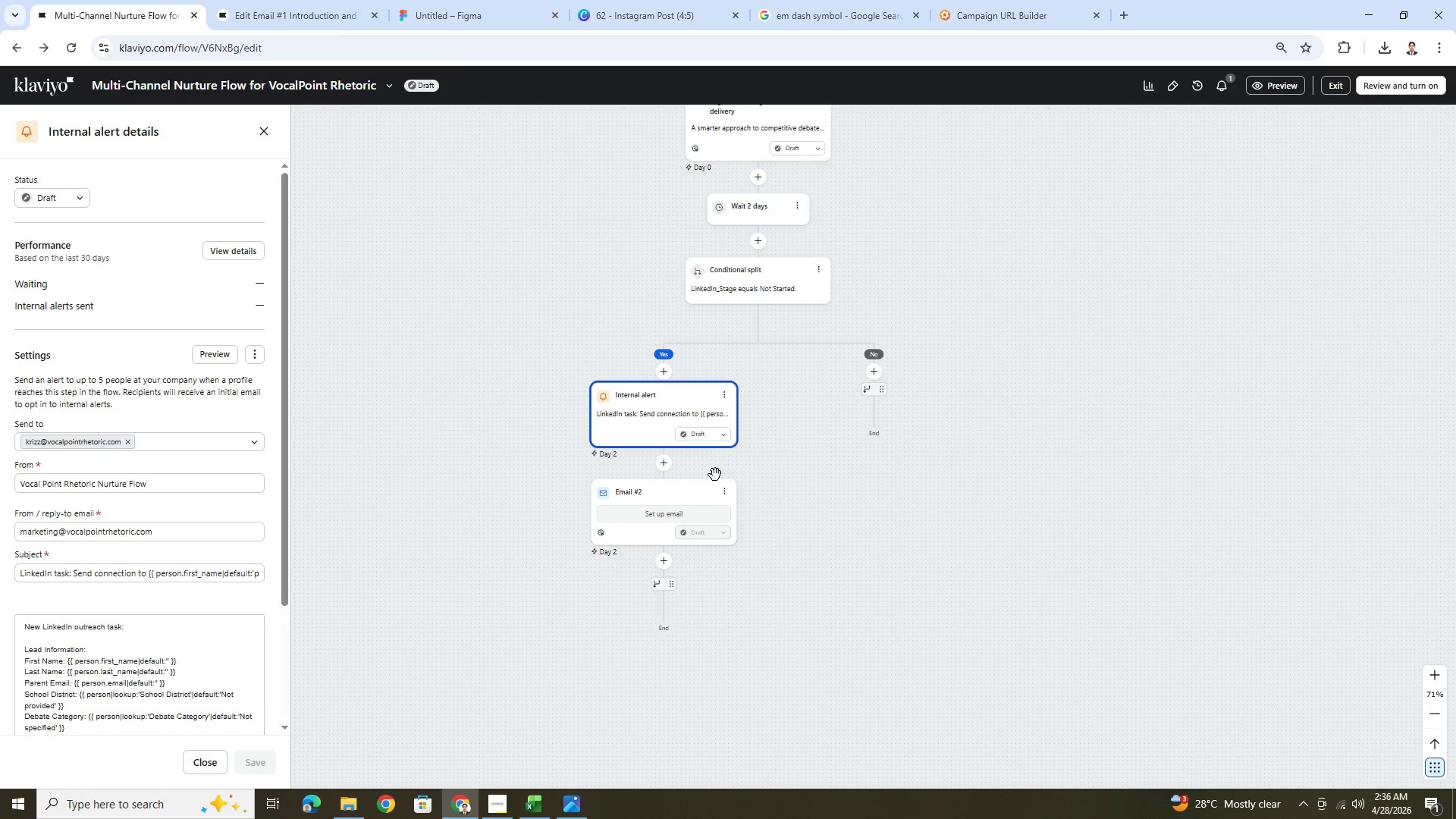 
wait(9.67)
 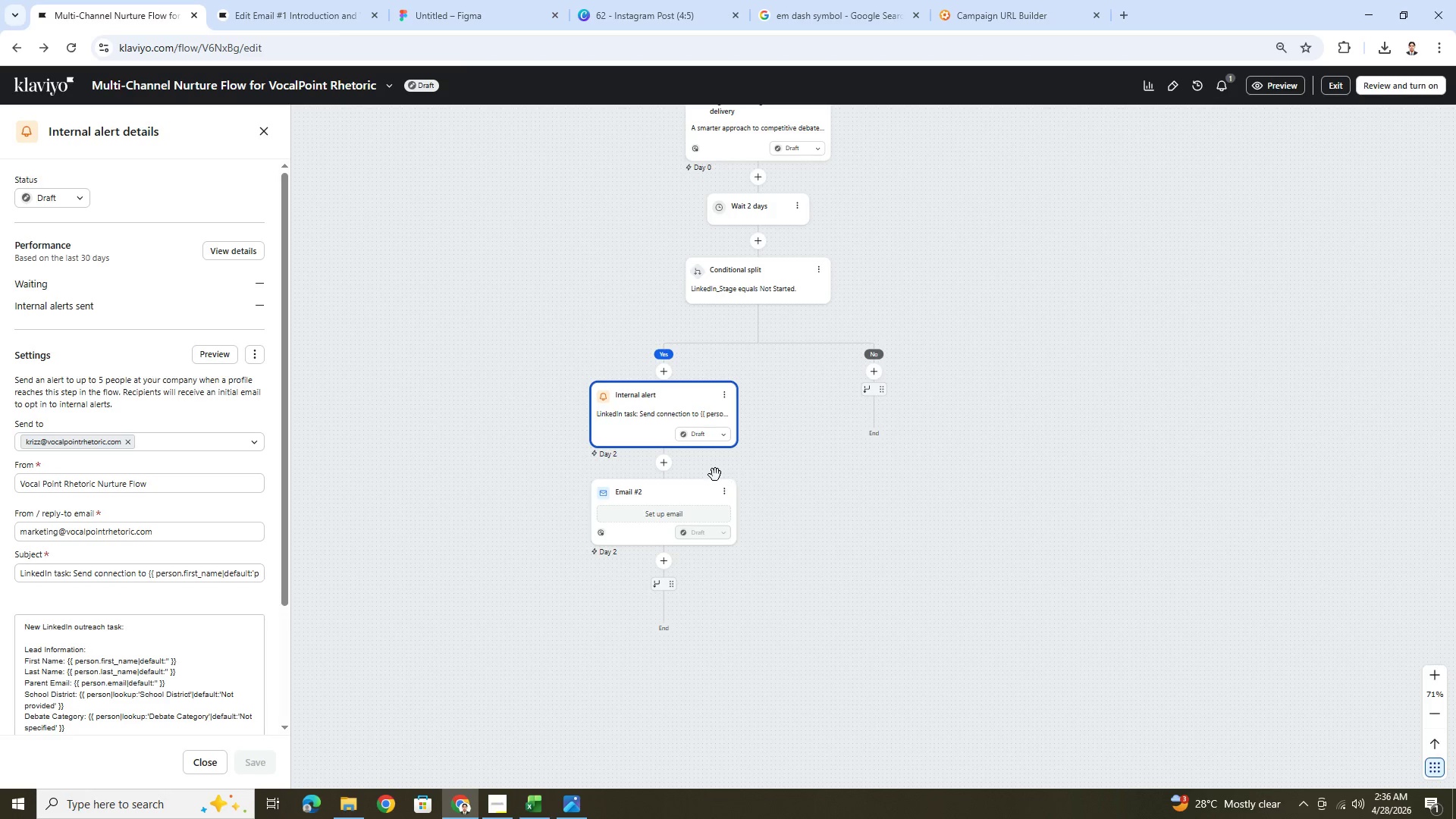 
left_click_drag(start_coordinate=[877, 388], to_coordinate=[663, 466])
 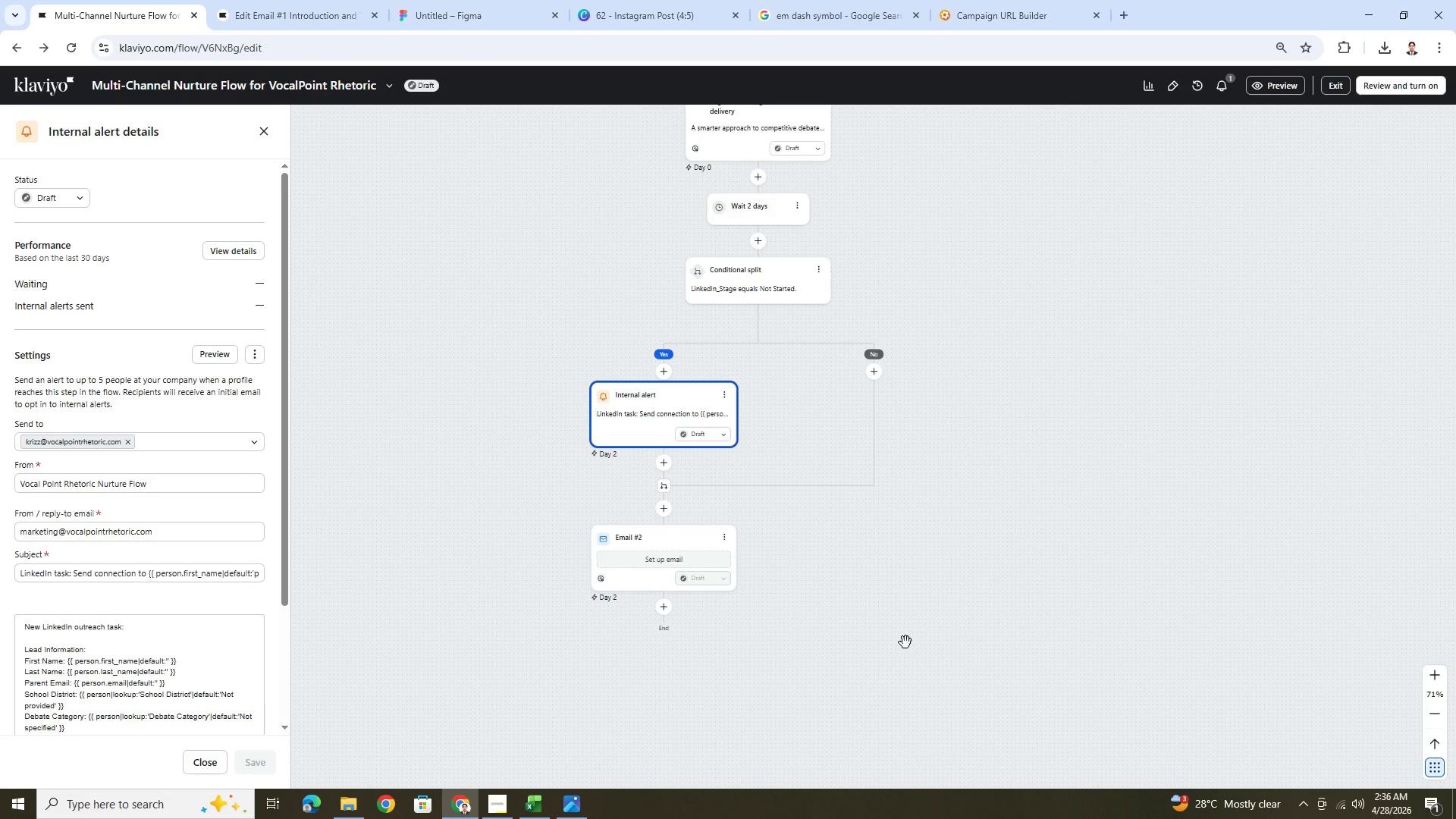 
wait(6.53)
 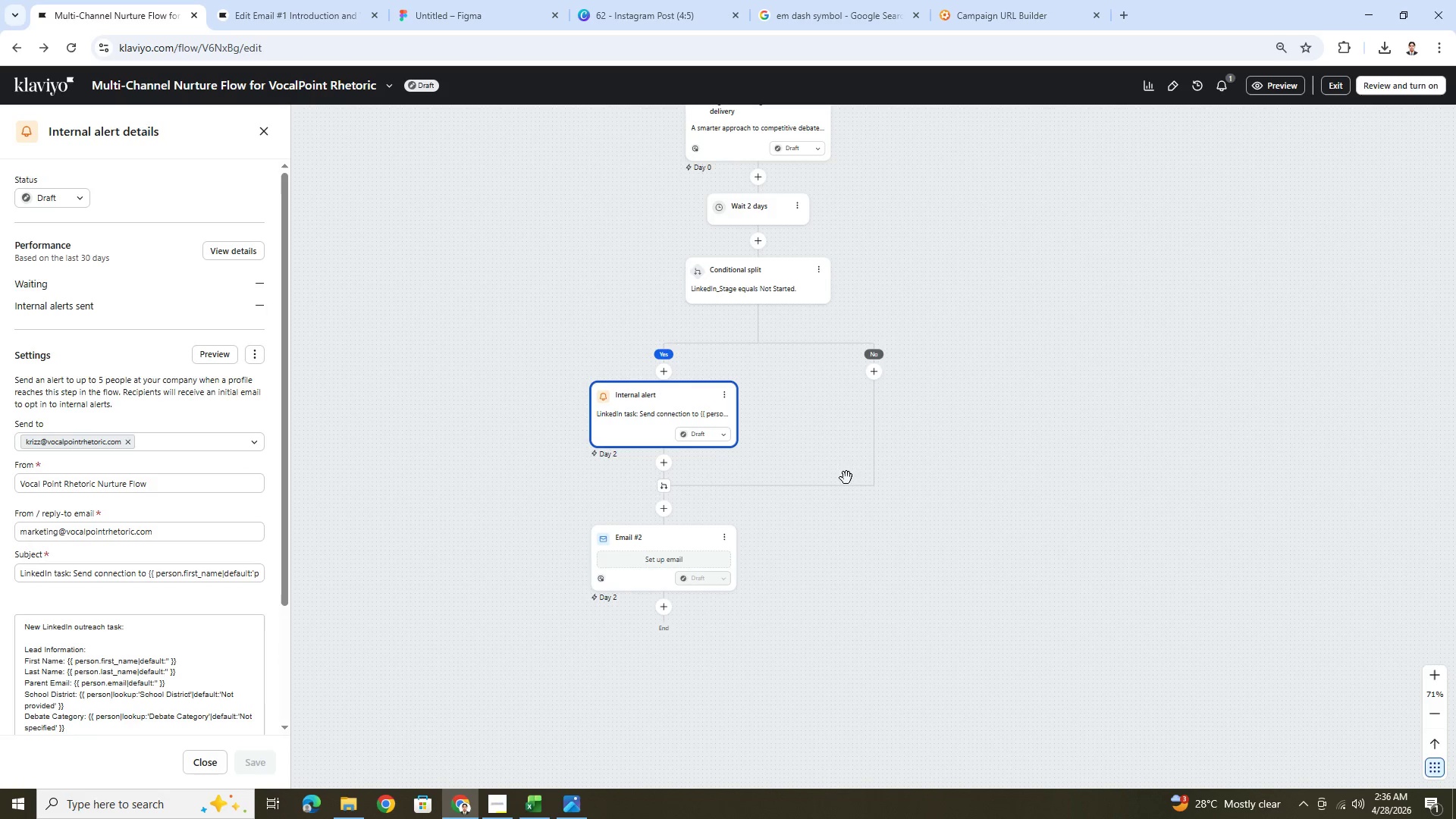 
scroll: coordinate [934, 580], scroll_direction: up, amount: 2.0
 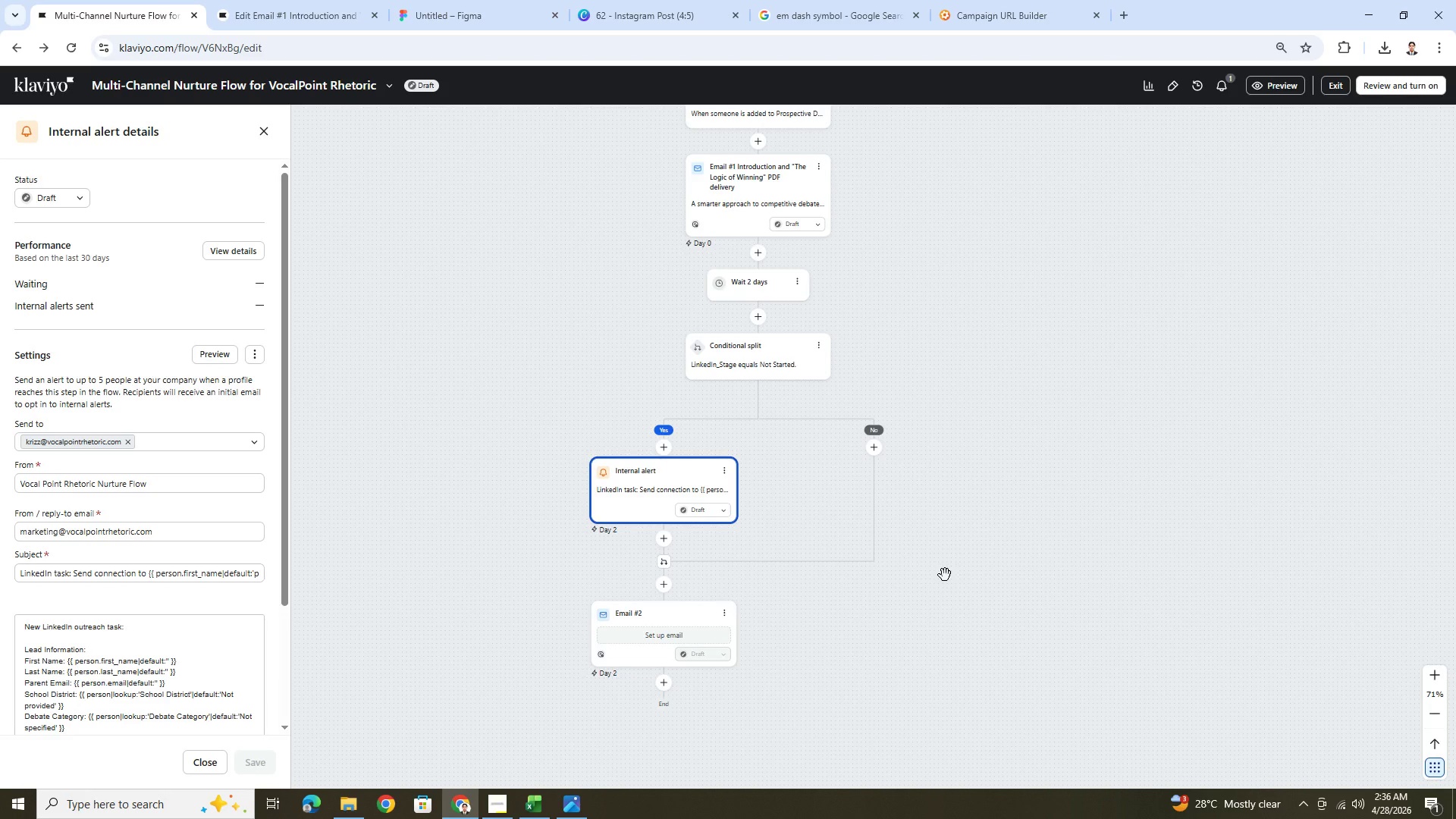 
hold_key(key=ControlLeft, duration=0.58)
 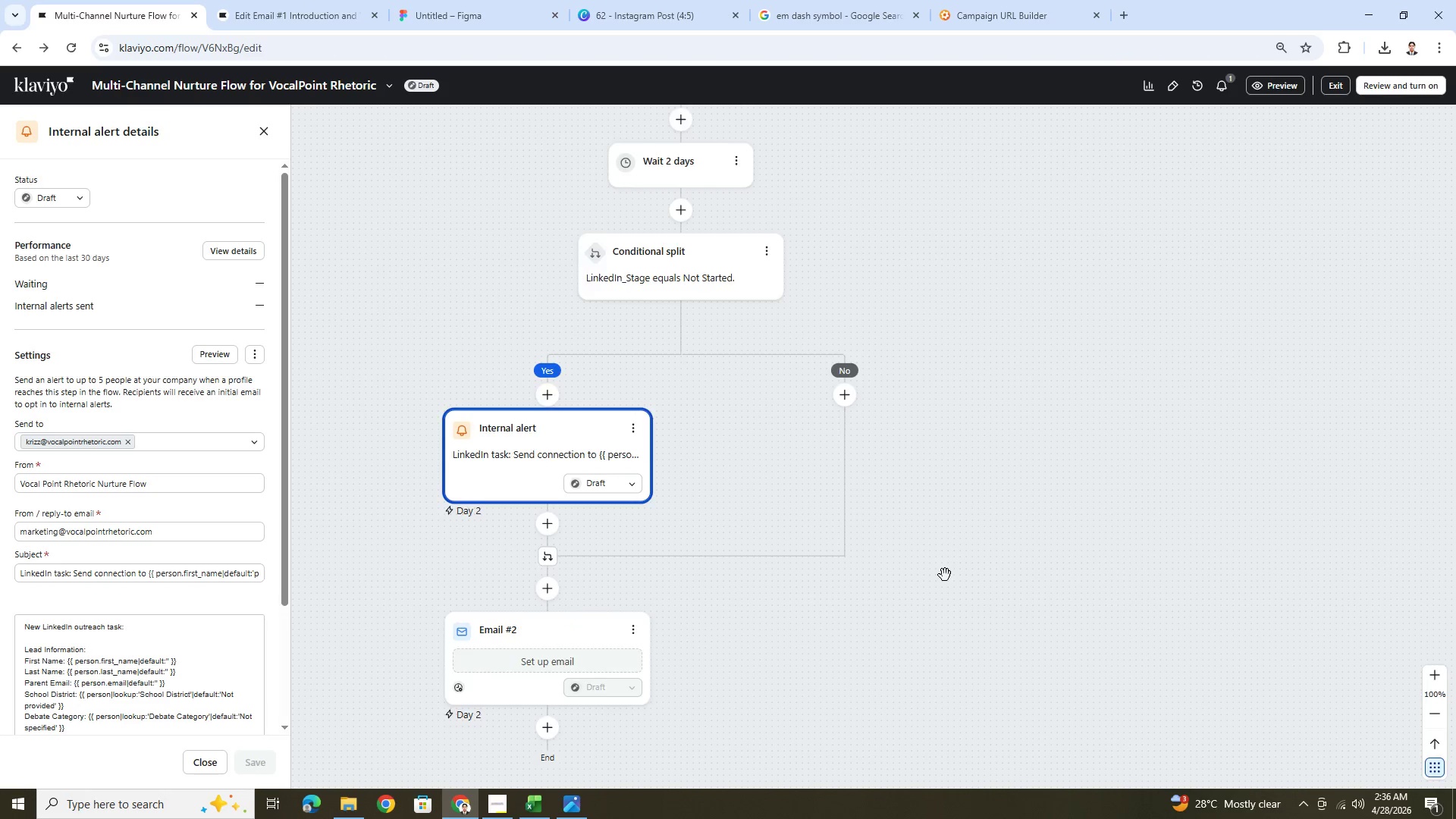 
hold_key(key=ControlLeft, duration=0.61)
 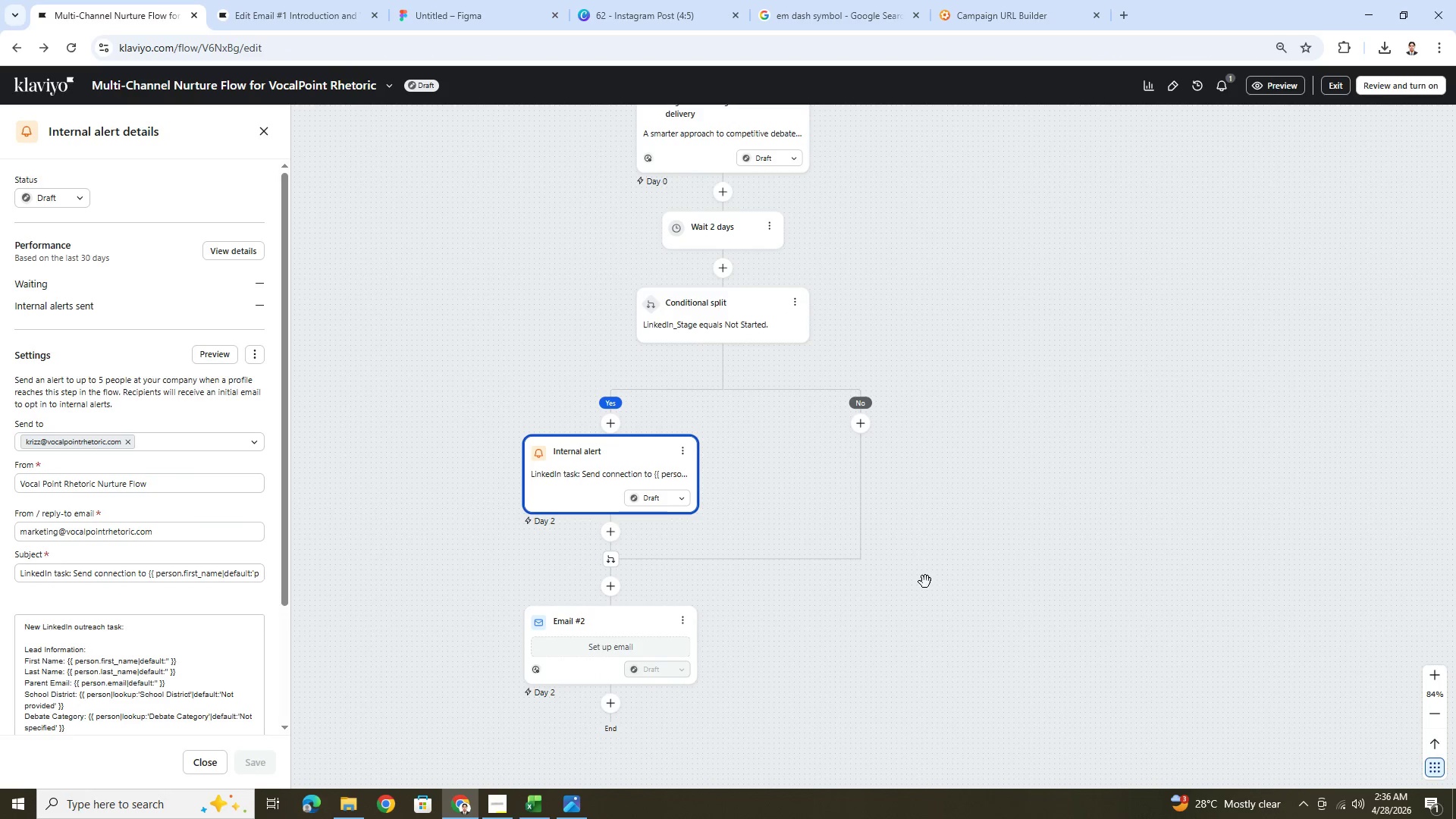 
scroll: coordinate [945, 575], scroll_direction: up, amount: 3.0
 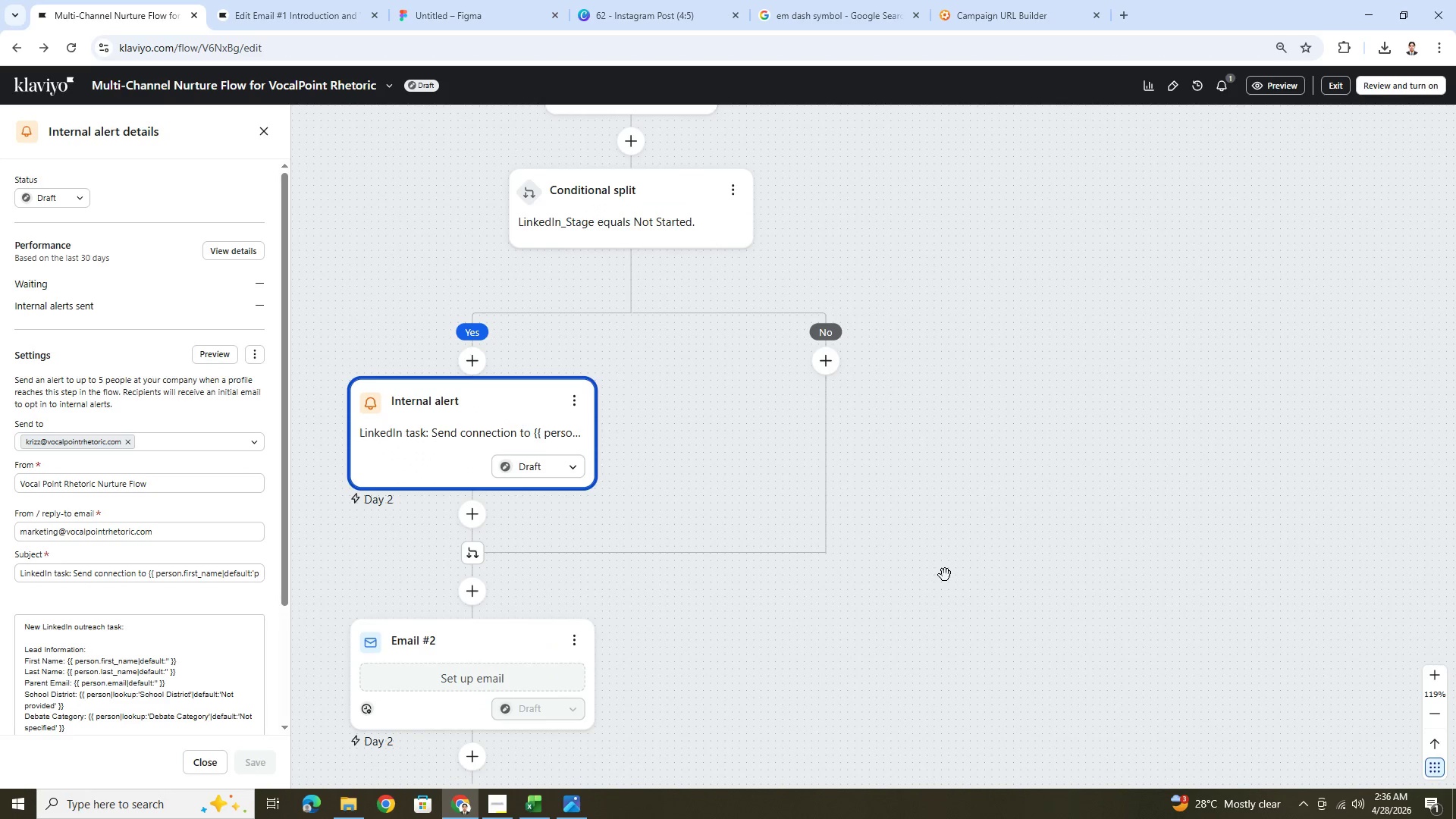 
scroll: coordinate [945, 575], scroll_direction: down, amount: 2.0
 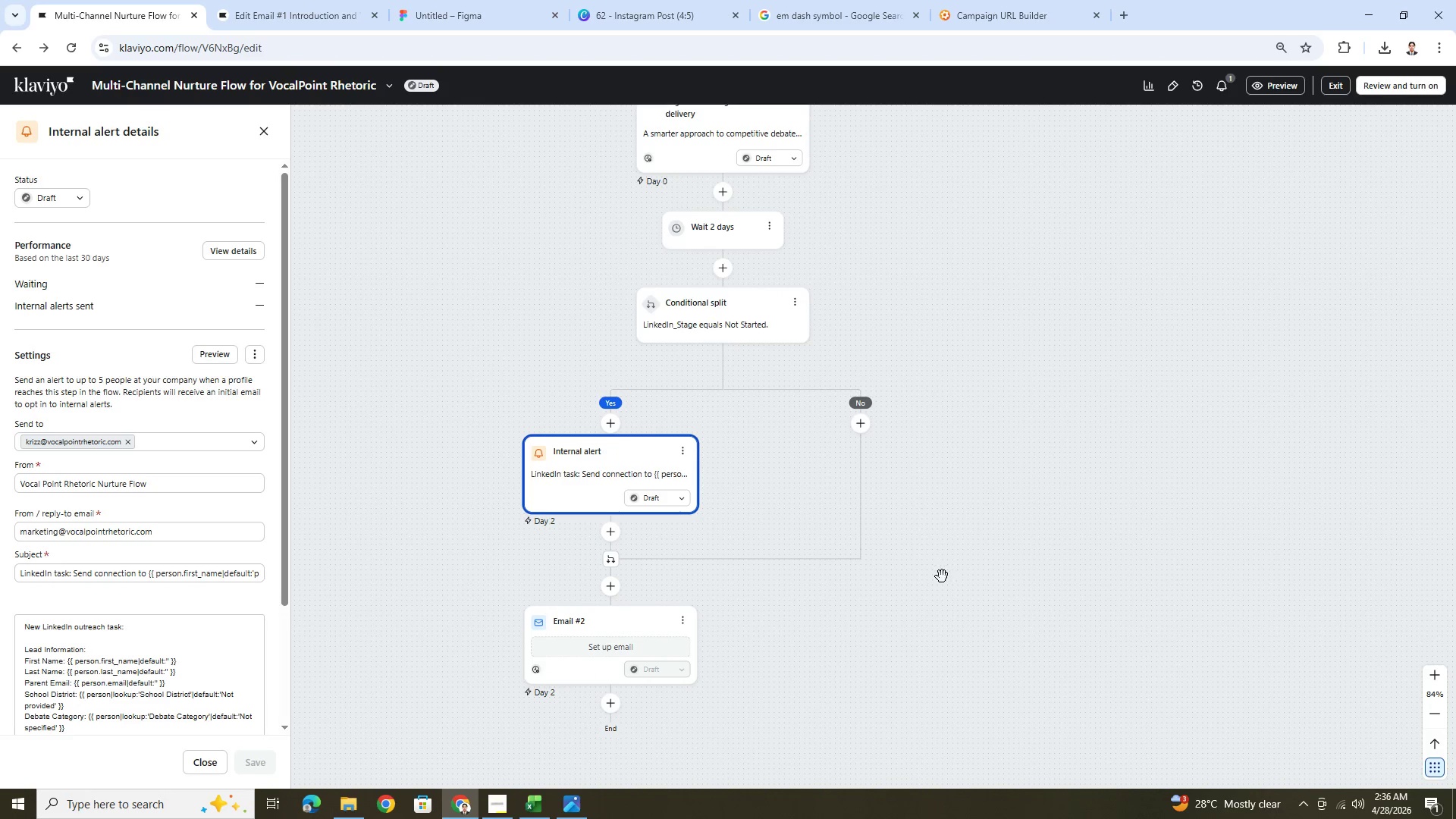 
hold_key(key=ControlLeft, duration=0.42)
scroll: coordinate [925, 582], scroll_direction: up, amount: 1.0
 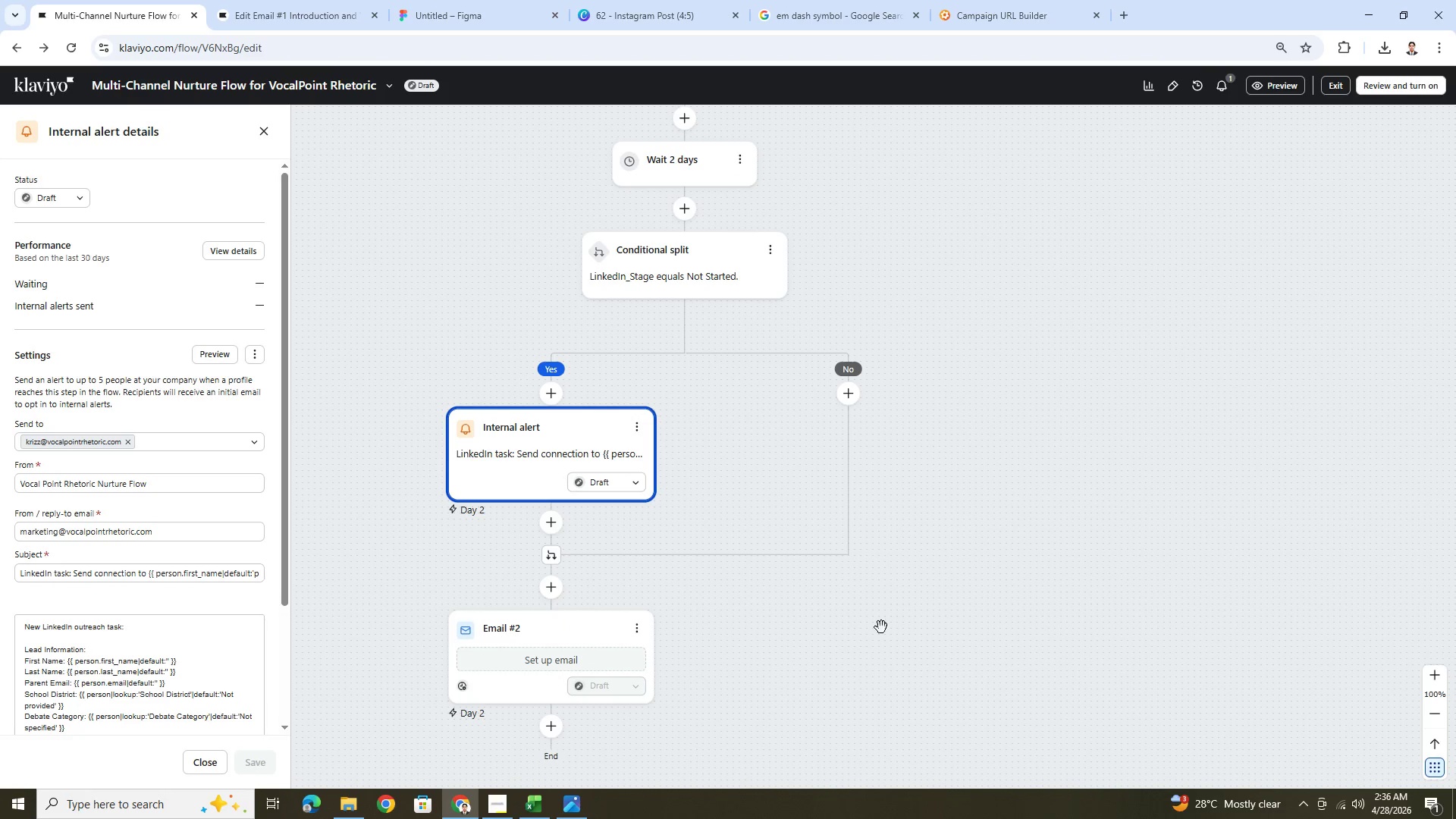 
left_click_drag(start_coordinate=[861, 632], to_coordinate=[921, 576])
 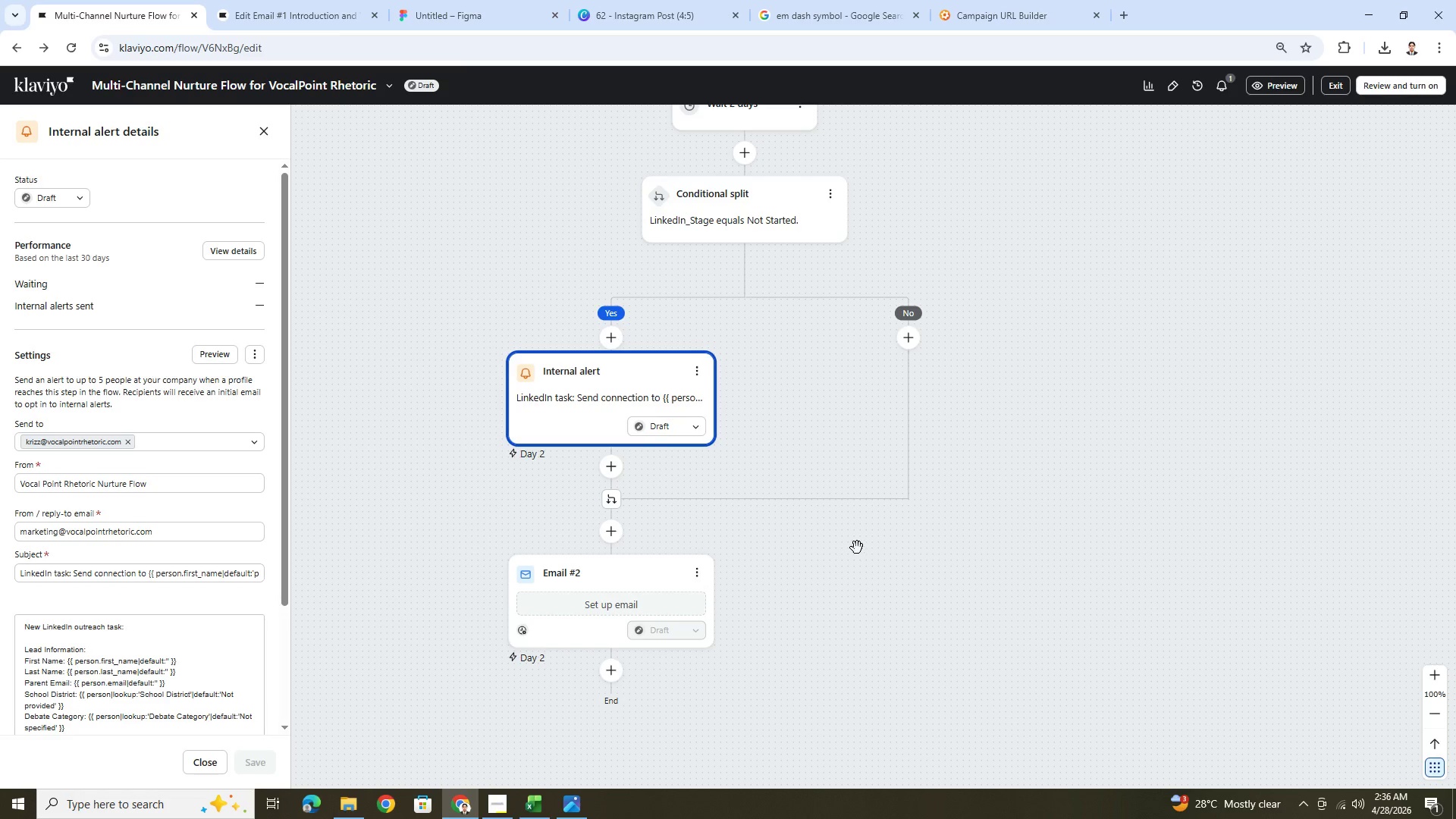 
scroll: coordinate [856, 547], scroll_direction: up, amount: 2.0
 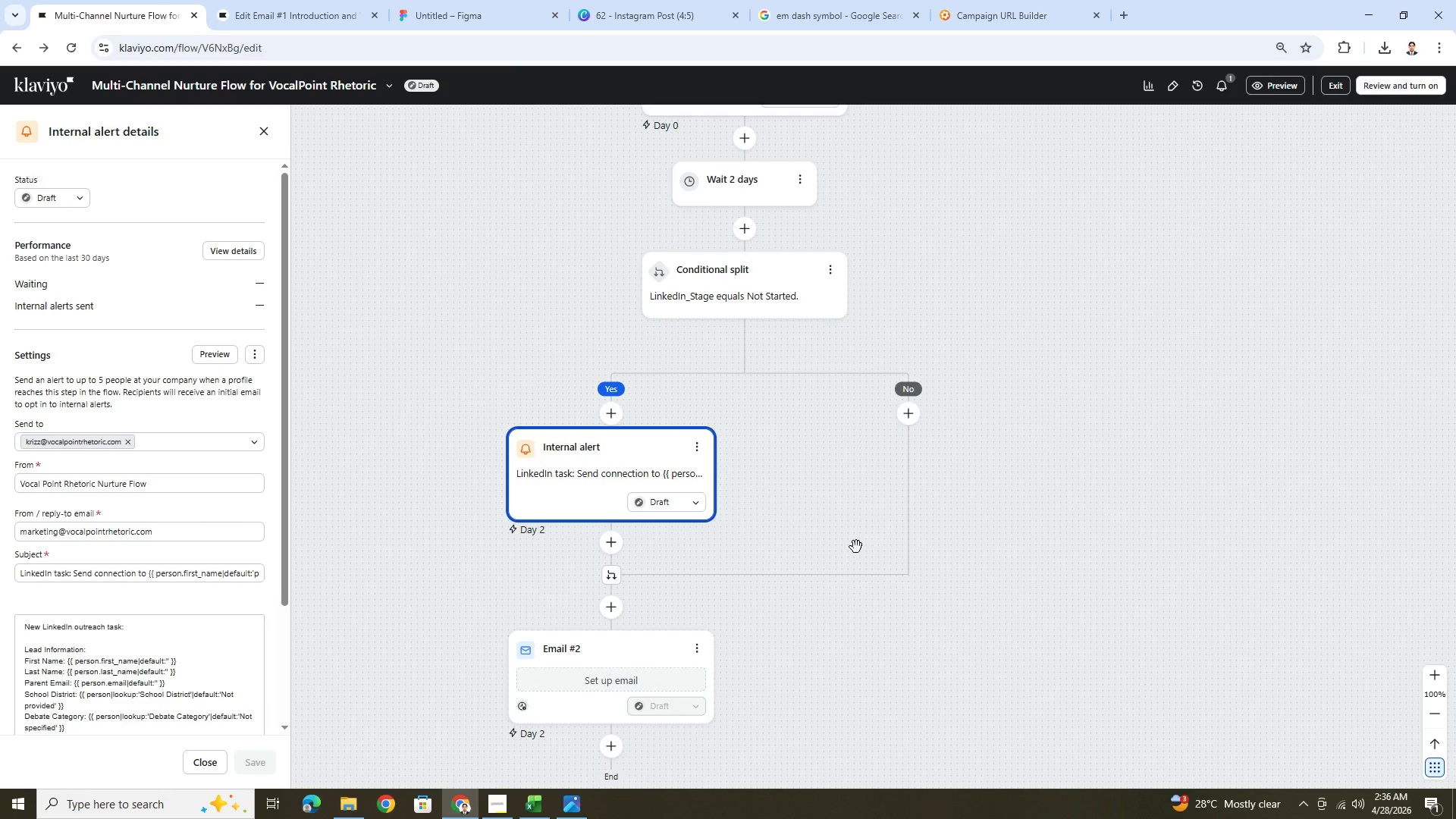 
scroll: coordinate [856, 547], scroll_direction: down, amount: 3.0
 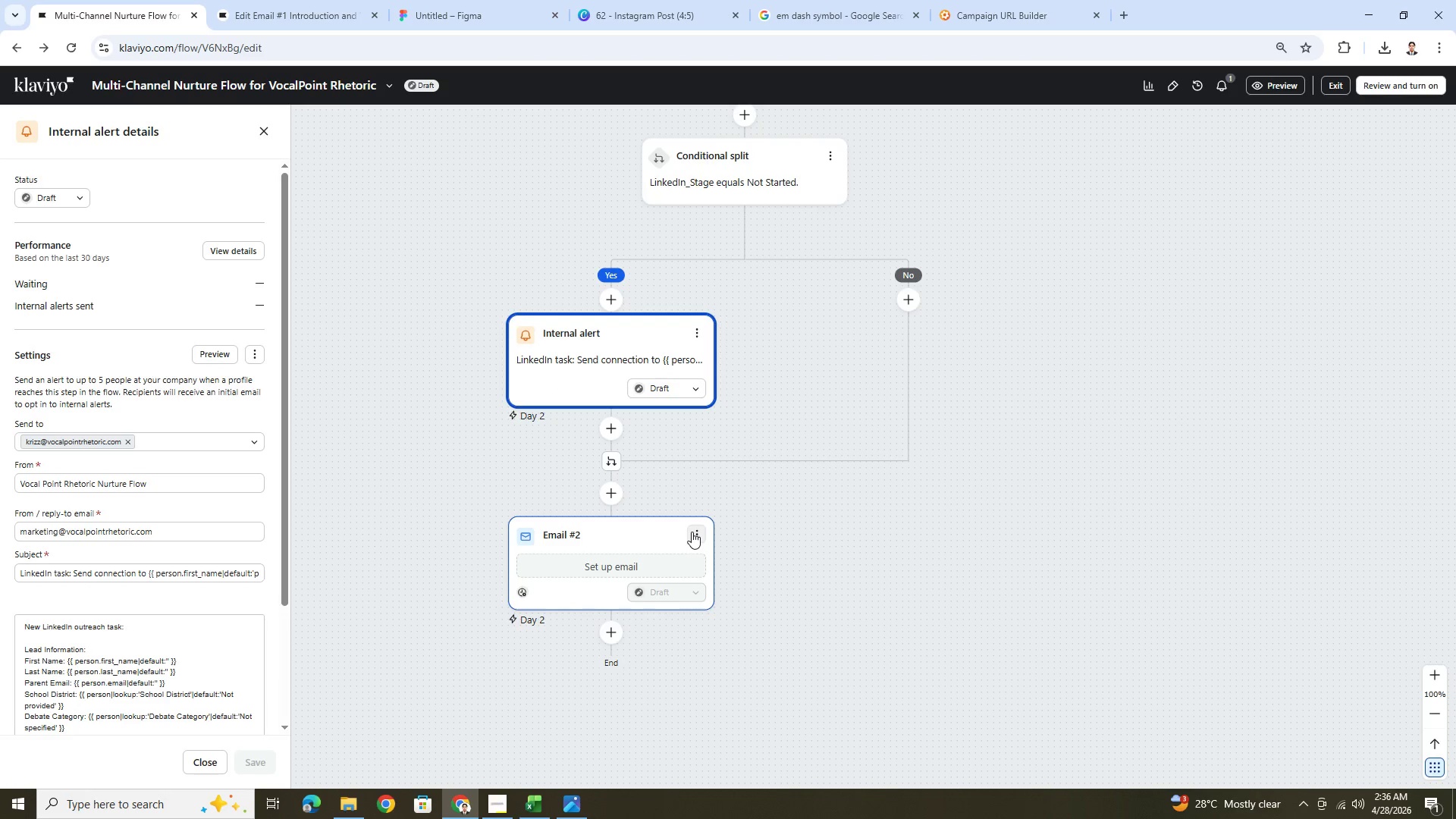 
left_click([694, 533])
 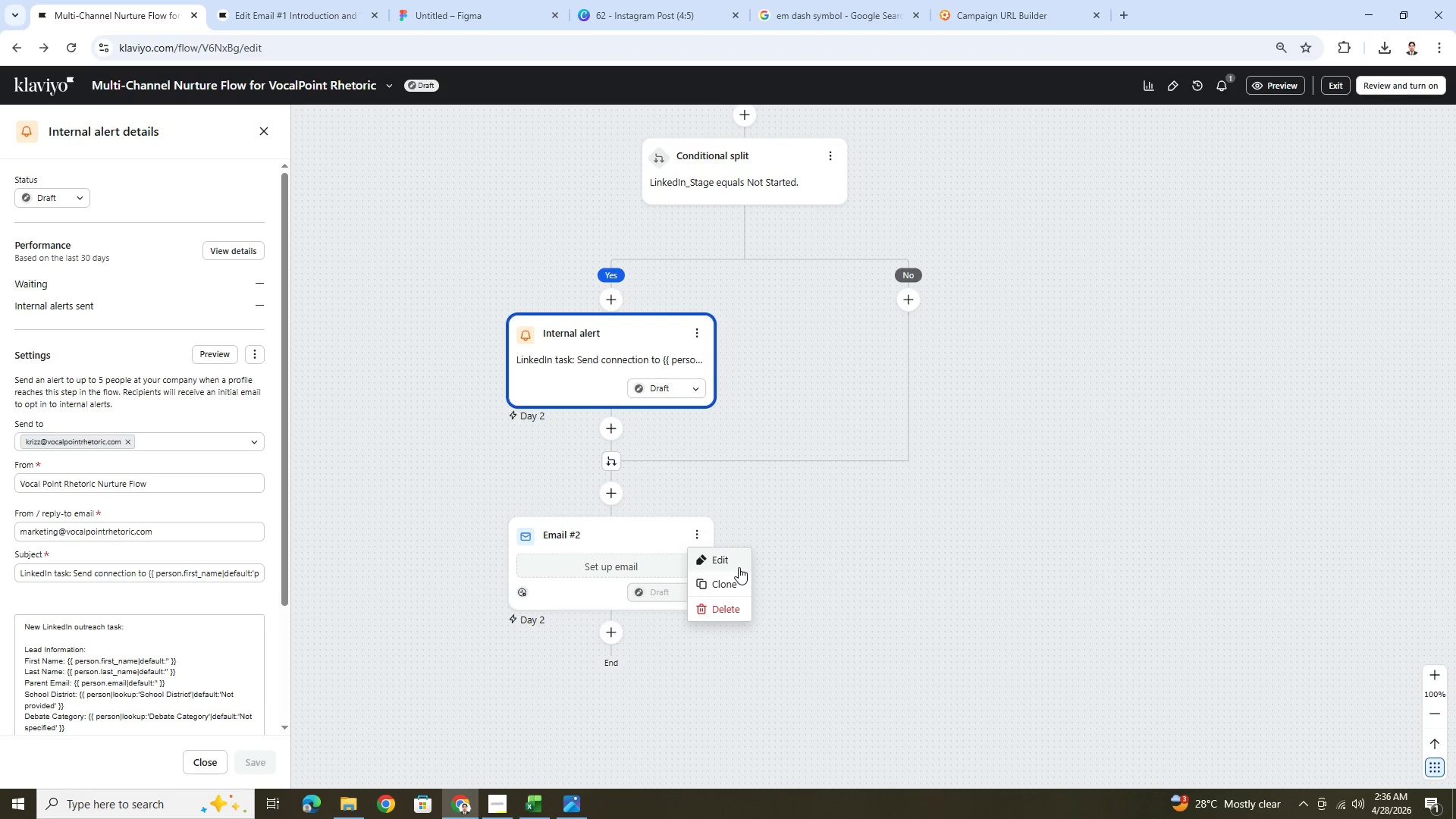 
left_click([738, 567])
 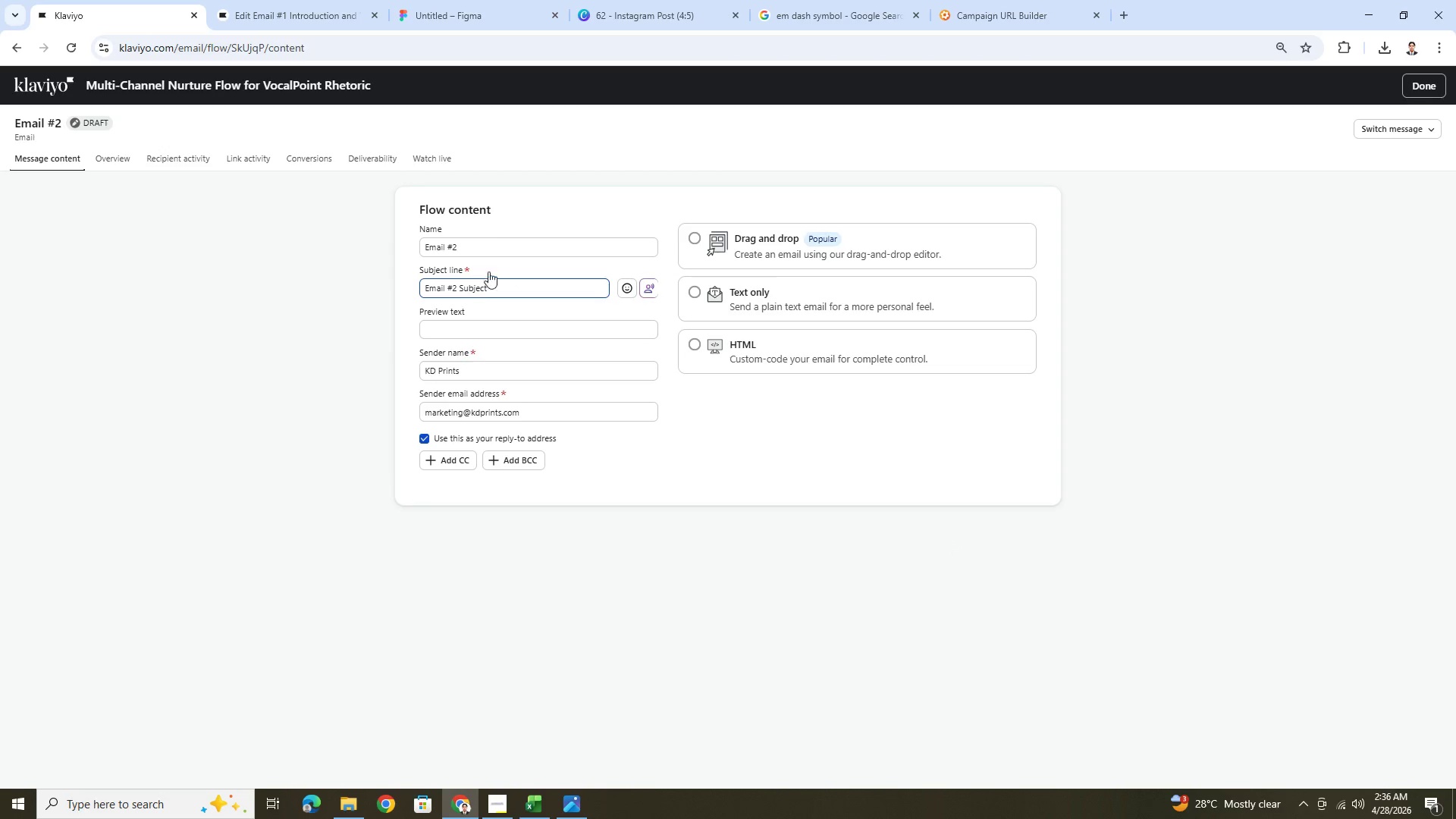 
left_click([505, 252])
 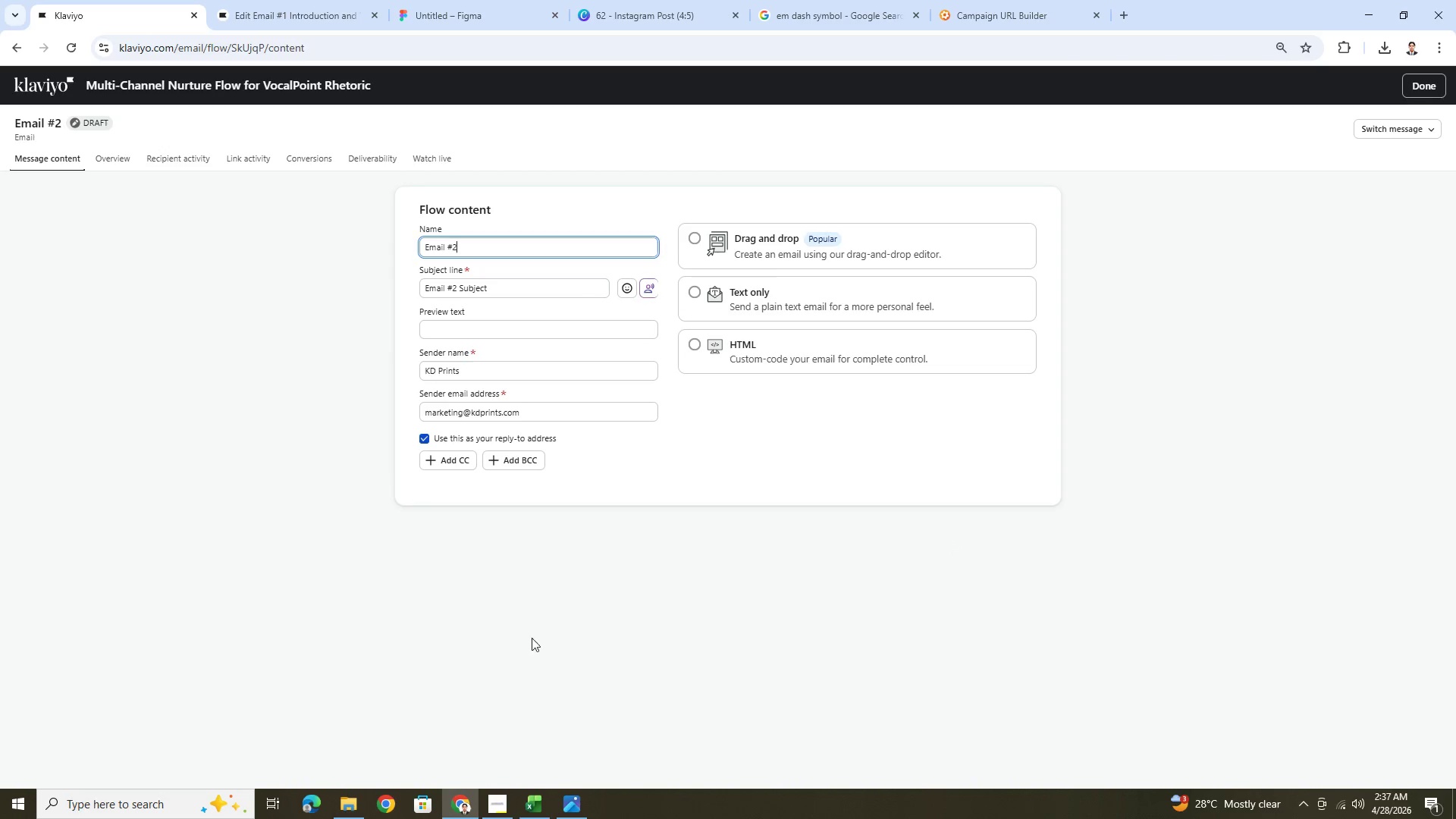 
left_click([511, 809])